 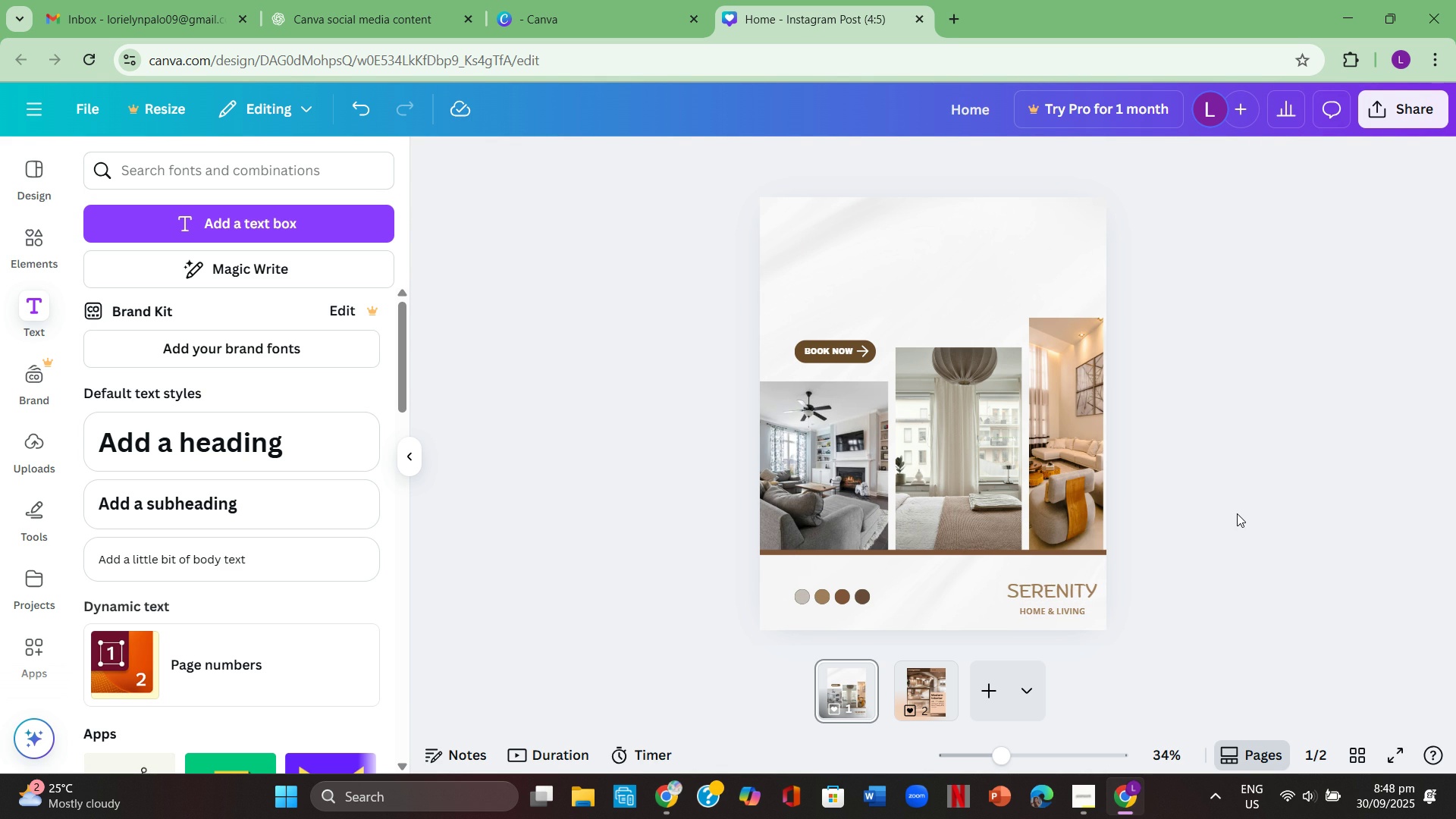 
left_click([1282, 603])
 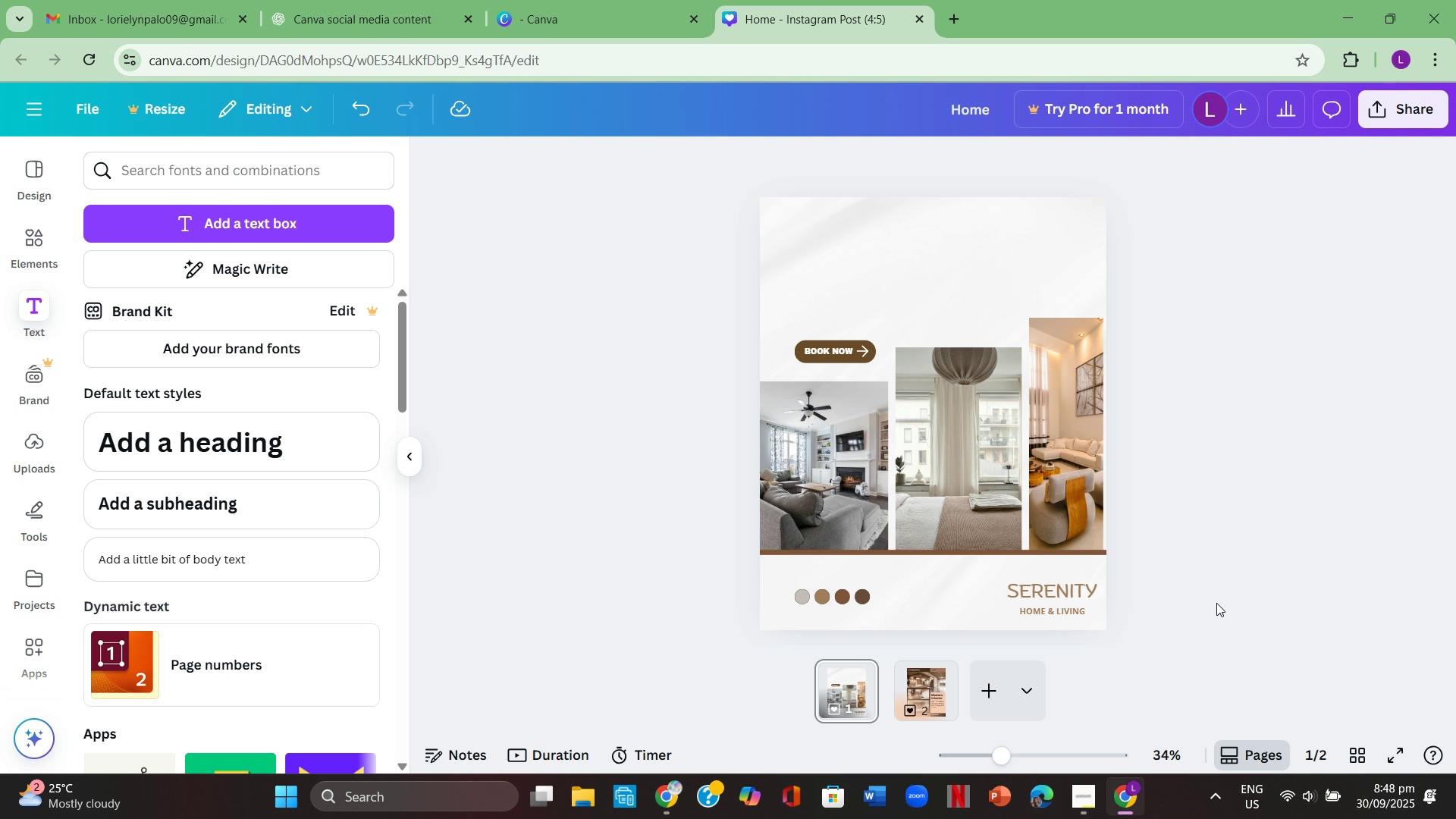 
scroll: coordinate [1216, 603], scroll_direction: up, amount: 2.0
 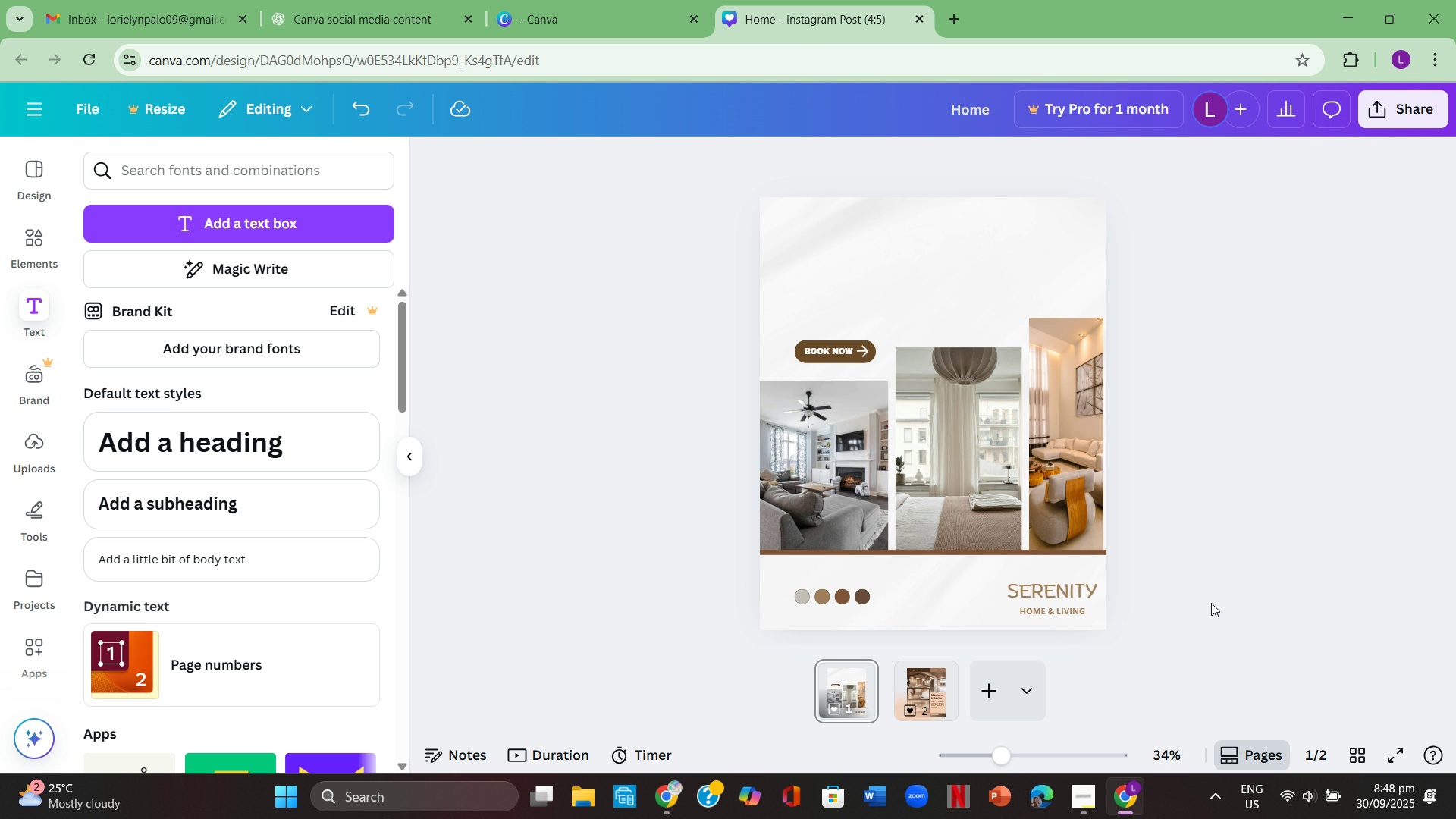 
scroll: coordinate [1211, 603], scroll_direction: down, amount: 1.0
 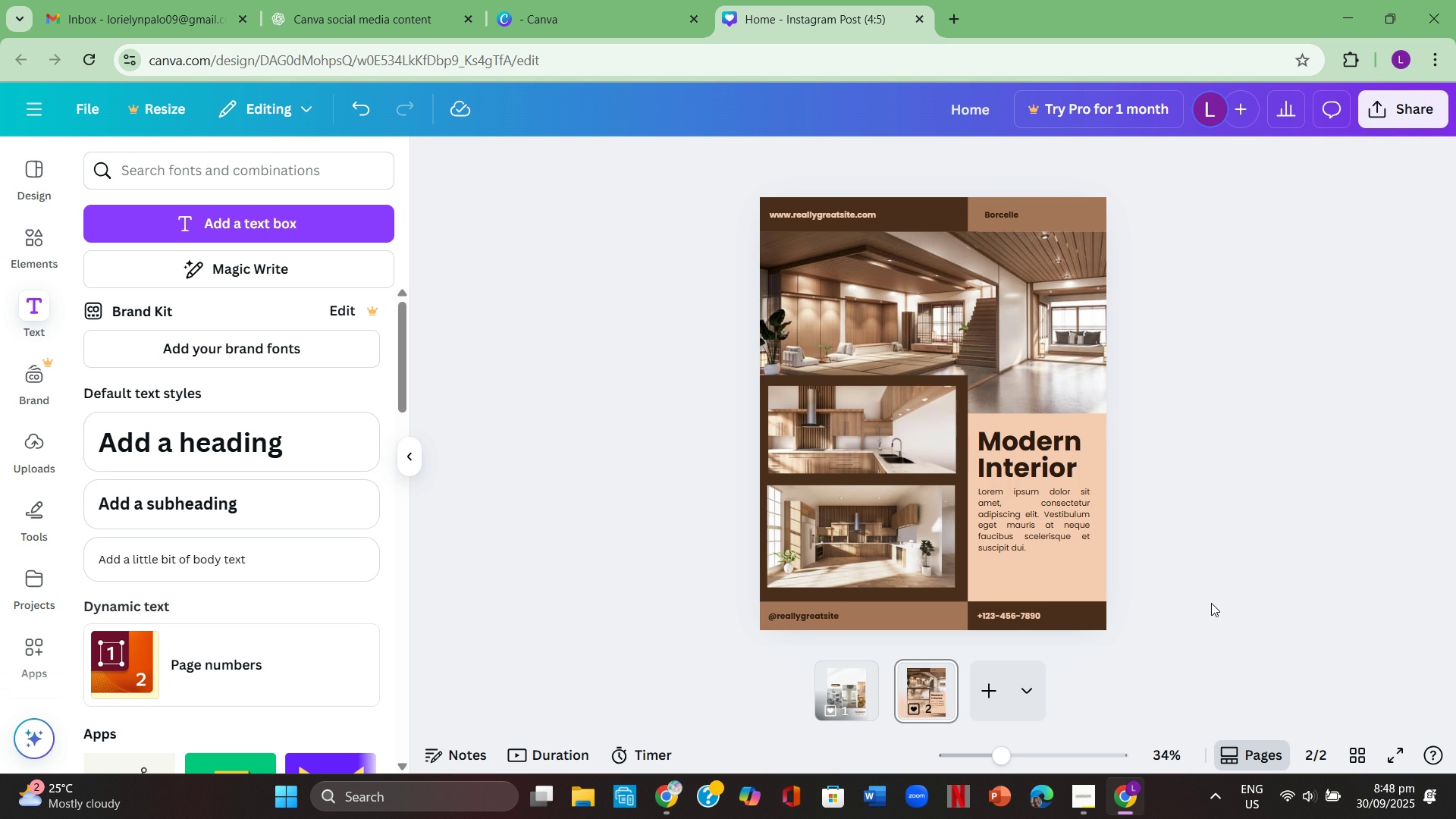 
scroll: coordinate [1211, 603], scroll_direction: up, amount: 1.0
 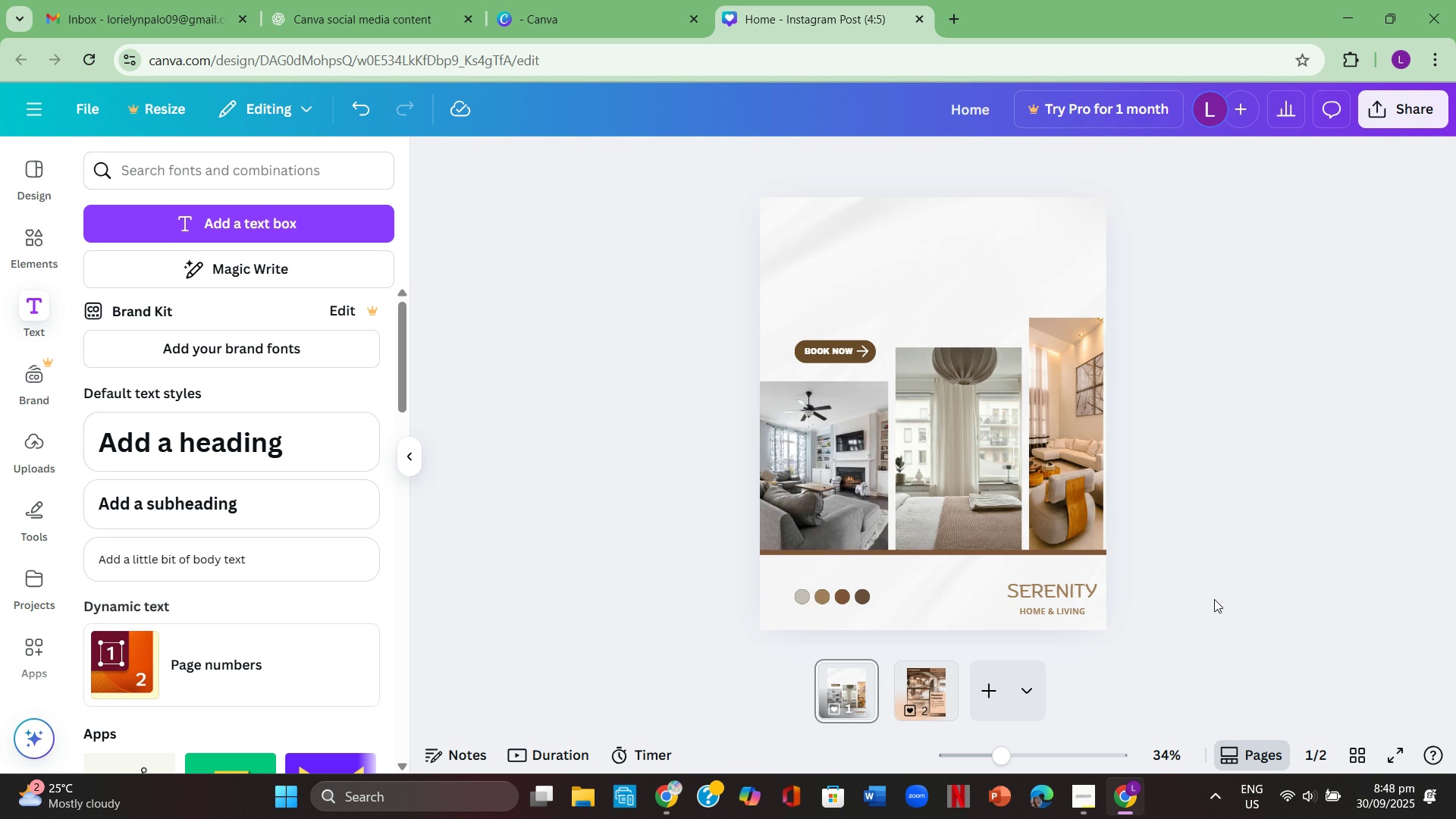 
scroll: coordinate [1214, 599], scroll_direction: down, amount: 1.0
 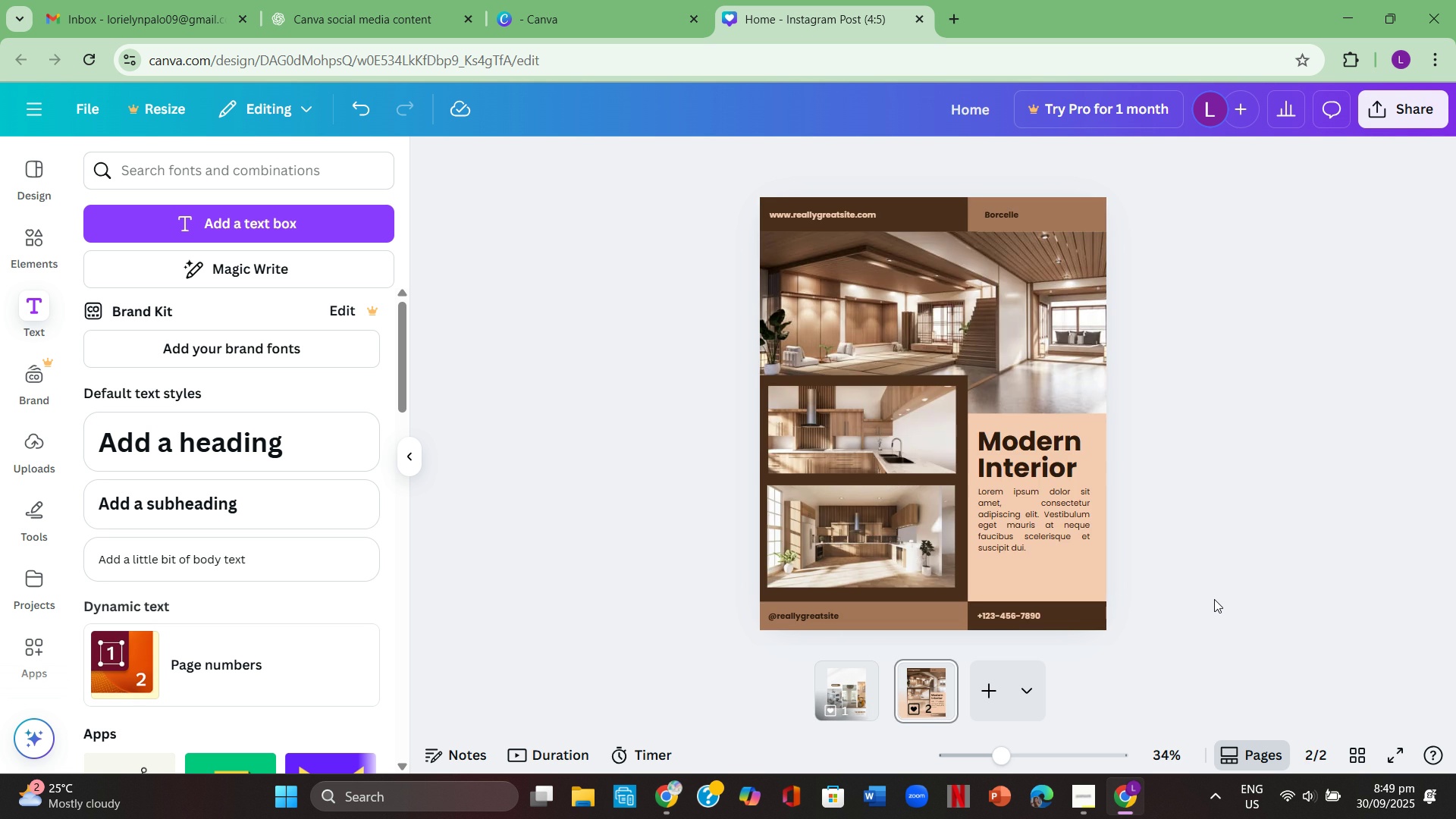 
scroll: coordinate [1214, 599], scroll_direction: up, amount: 1.0
 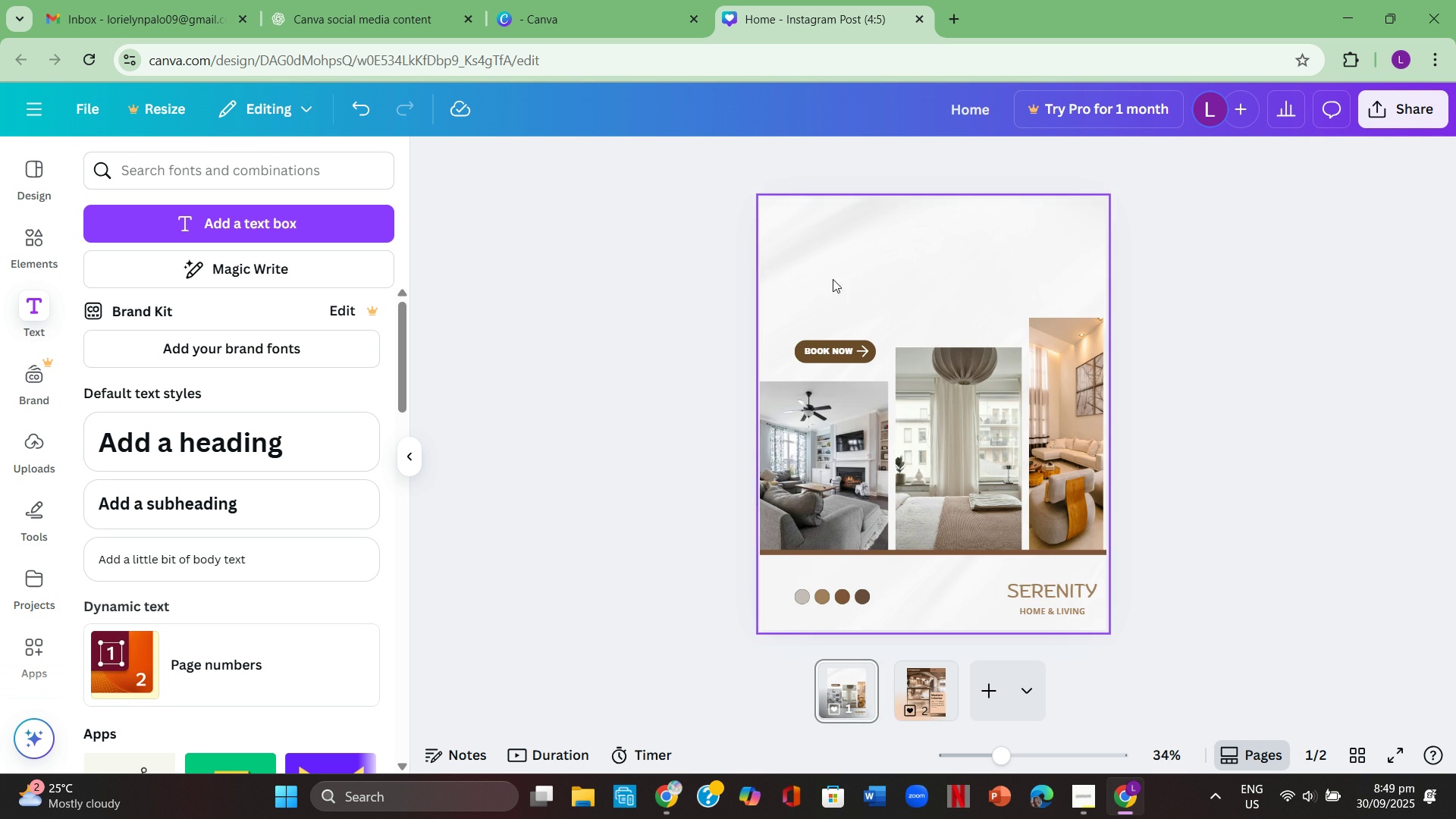 
left_click([645, 259])
 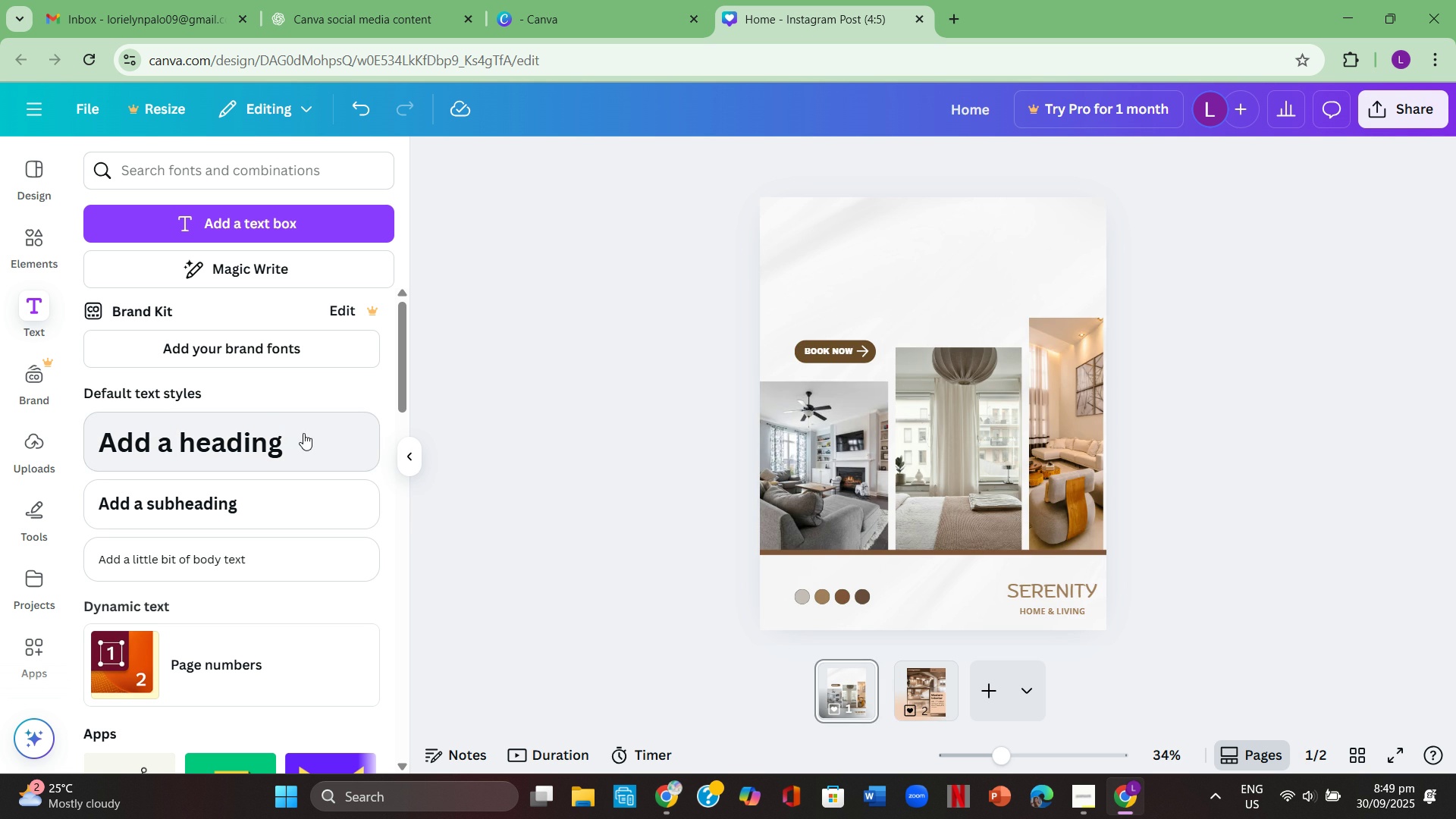 
wait(6.45)
 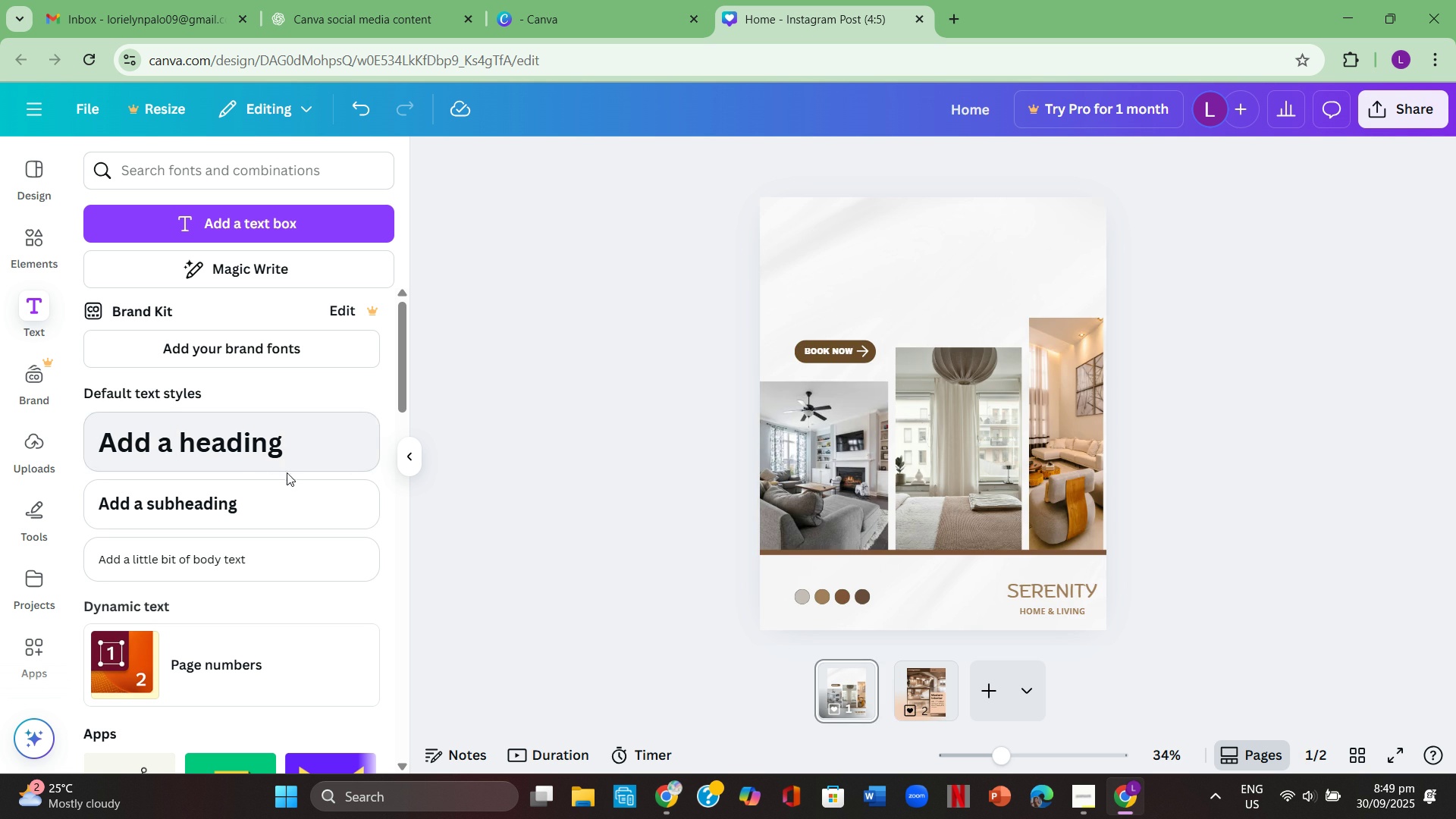 
scroll: coordinate [1288, 535], scroll_direction: down, amount: 1.0
 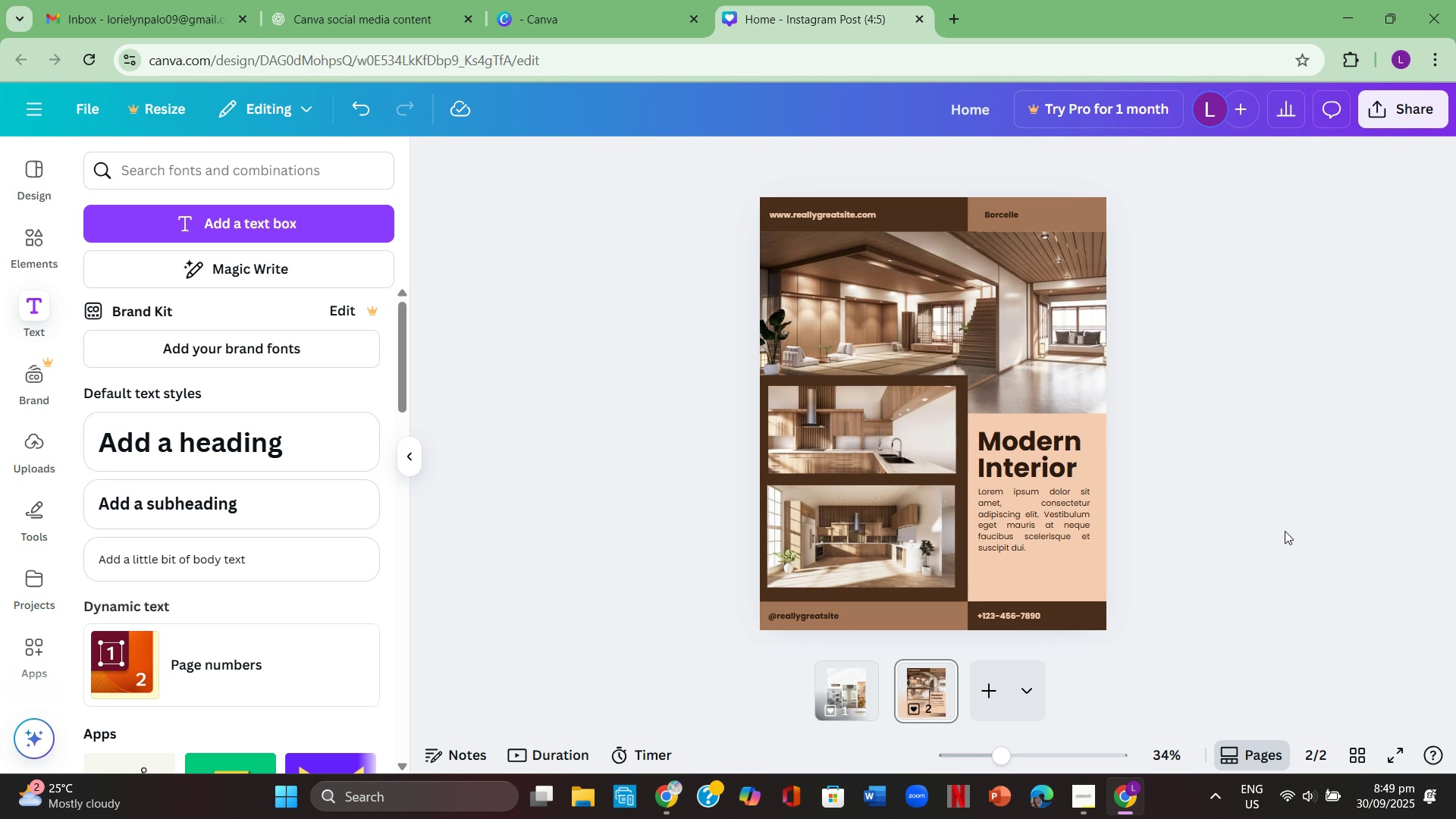 
scroll: coordinate [1284, 529], scroll_direction: up, amount: 1.0
 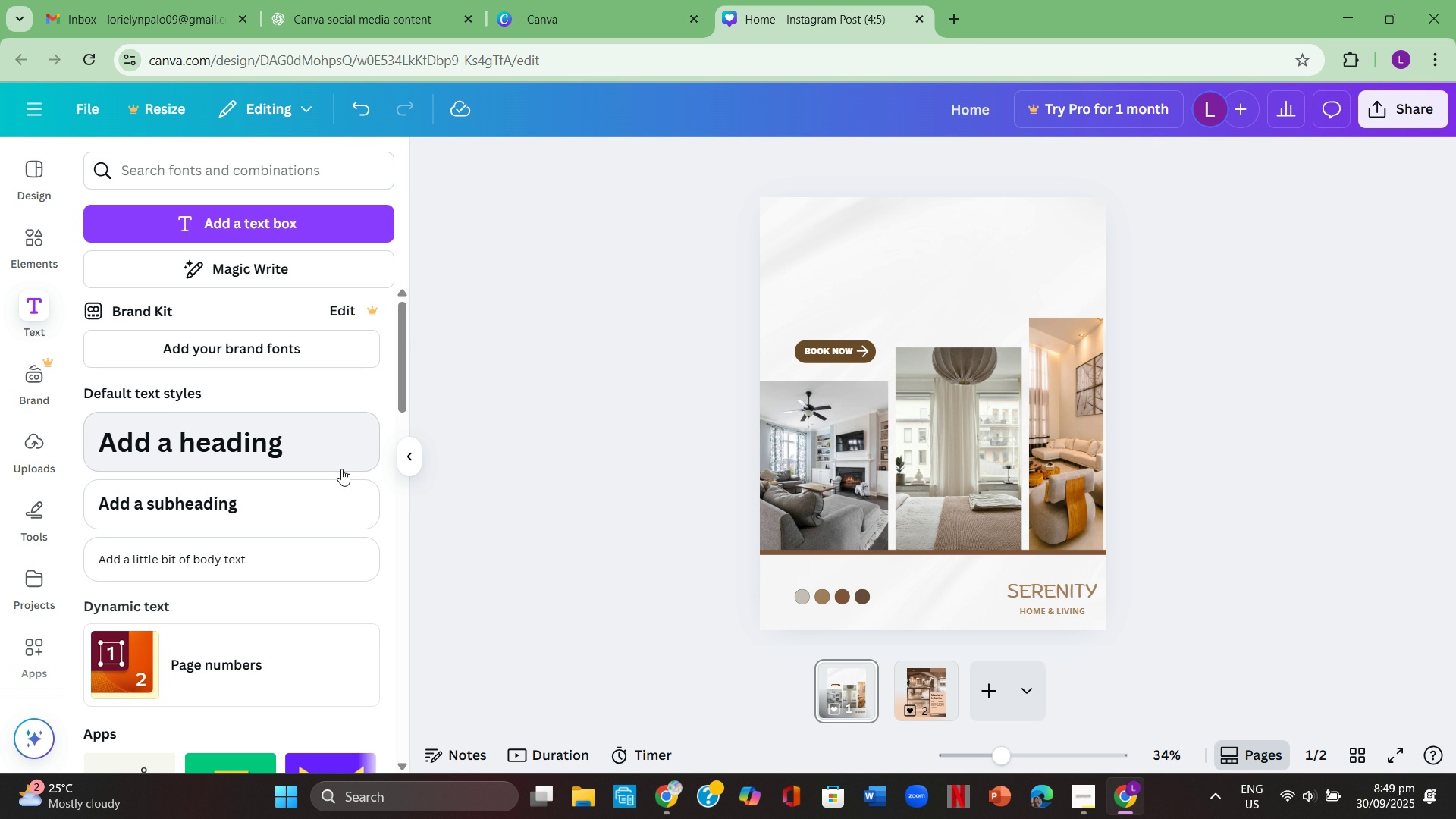 
wait(48.54)
 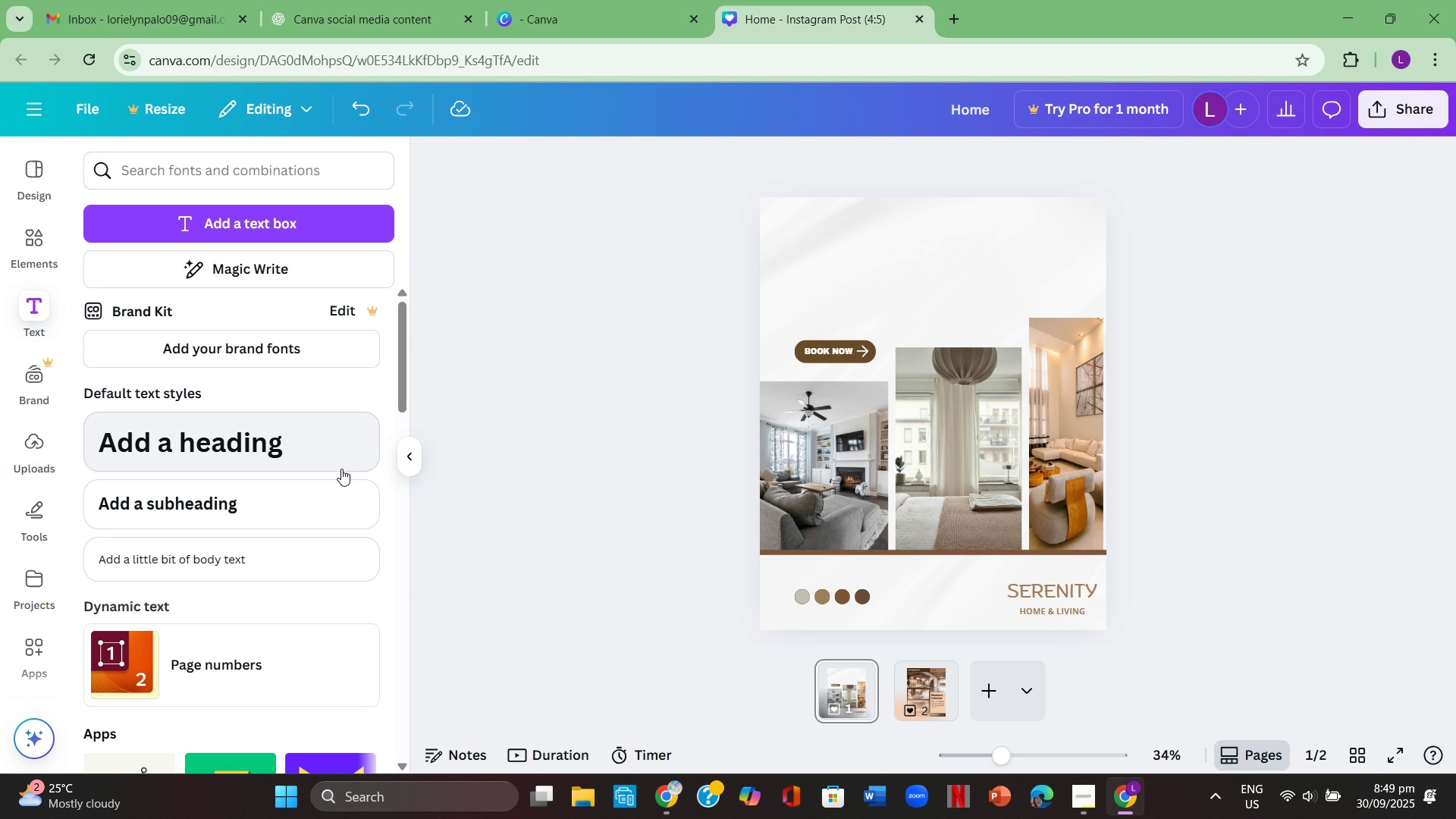 
left_click([596, 366])
 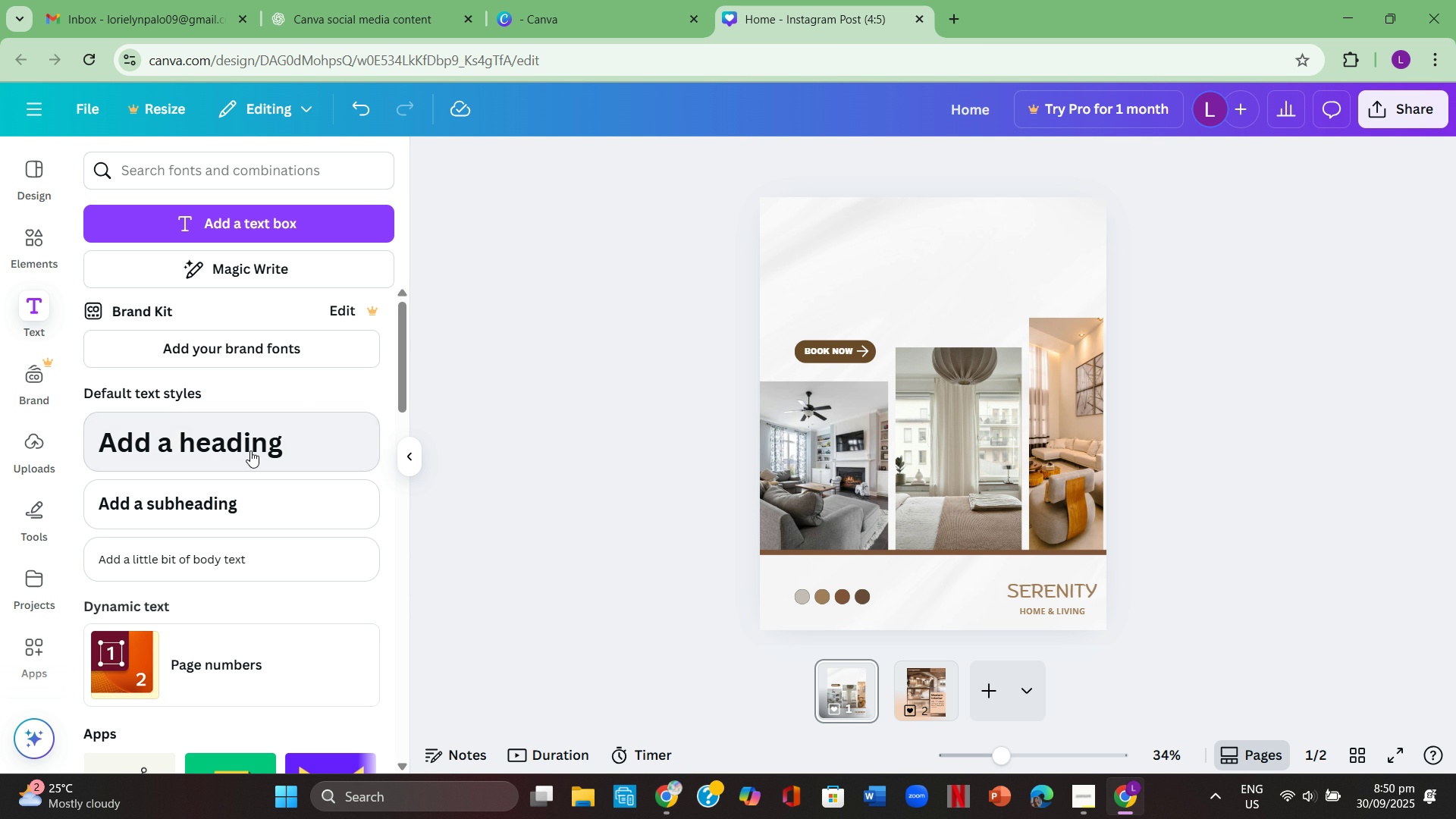 
left_click([250, 450])
 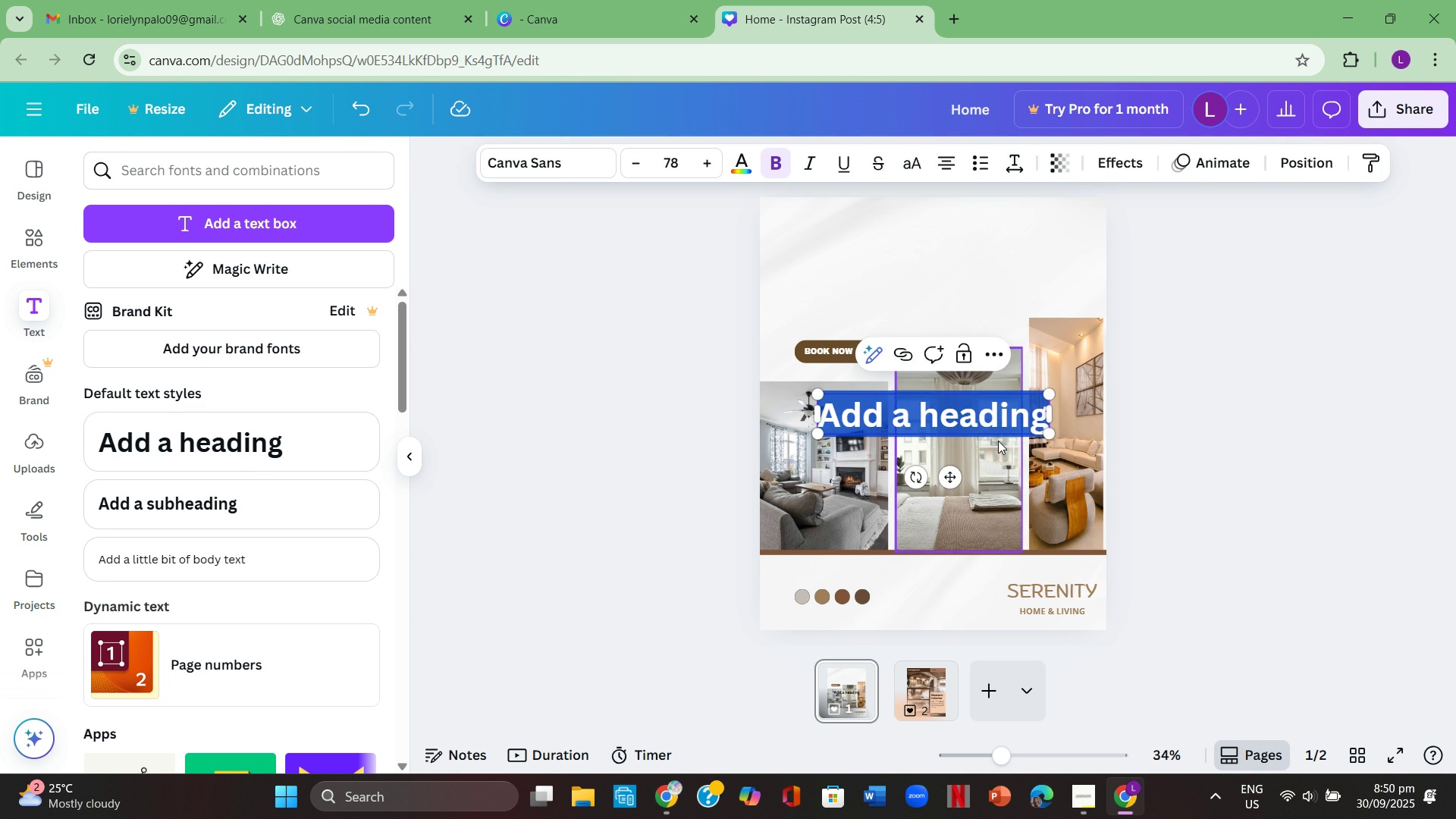 
left_click([1202, 403])